 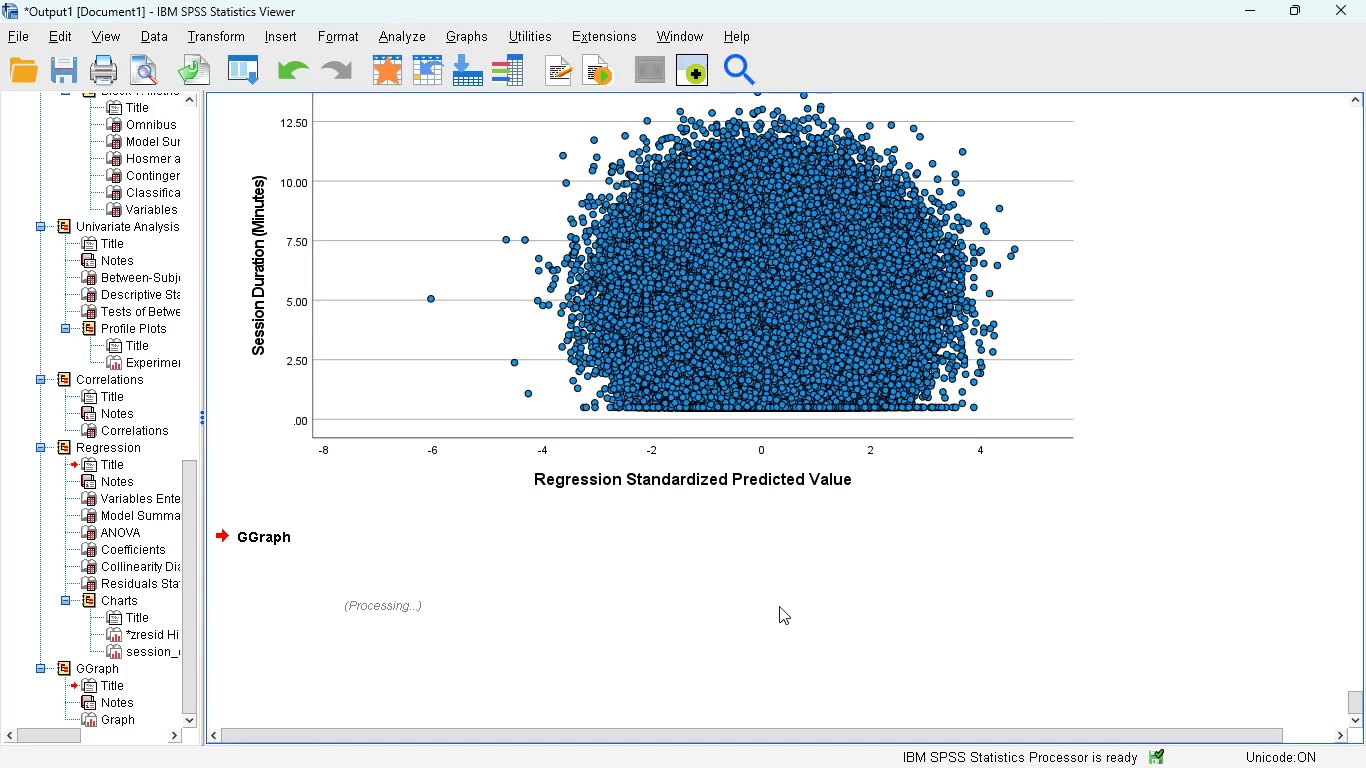 
mouse_move([719, 506])
 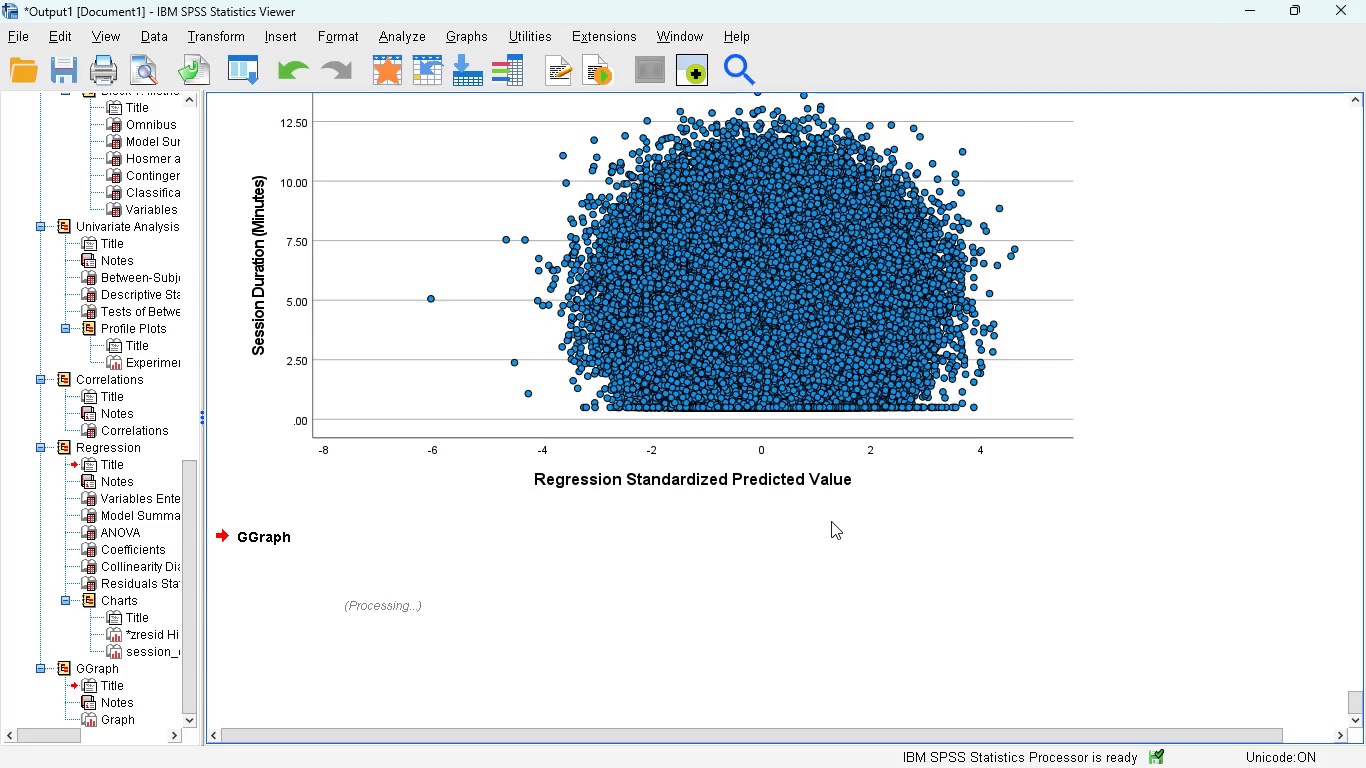 
scroll: coordinate [831, 521], scroll_direction: down, amount: 3.0
 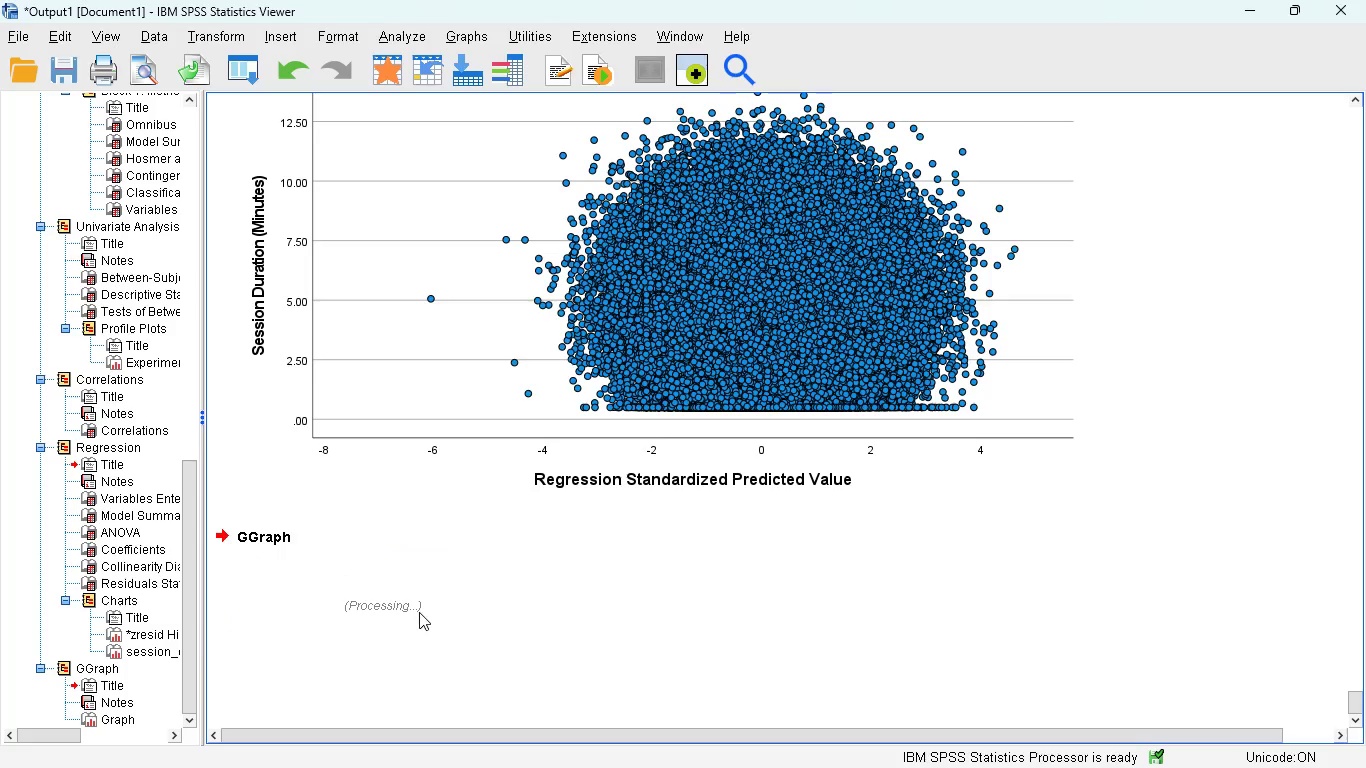 
scroll: coordinate [419, 603], scroll_direction: up, amount: 4.0
 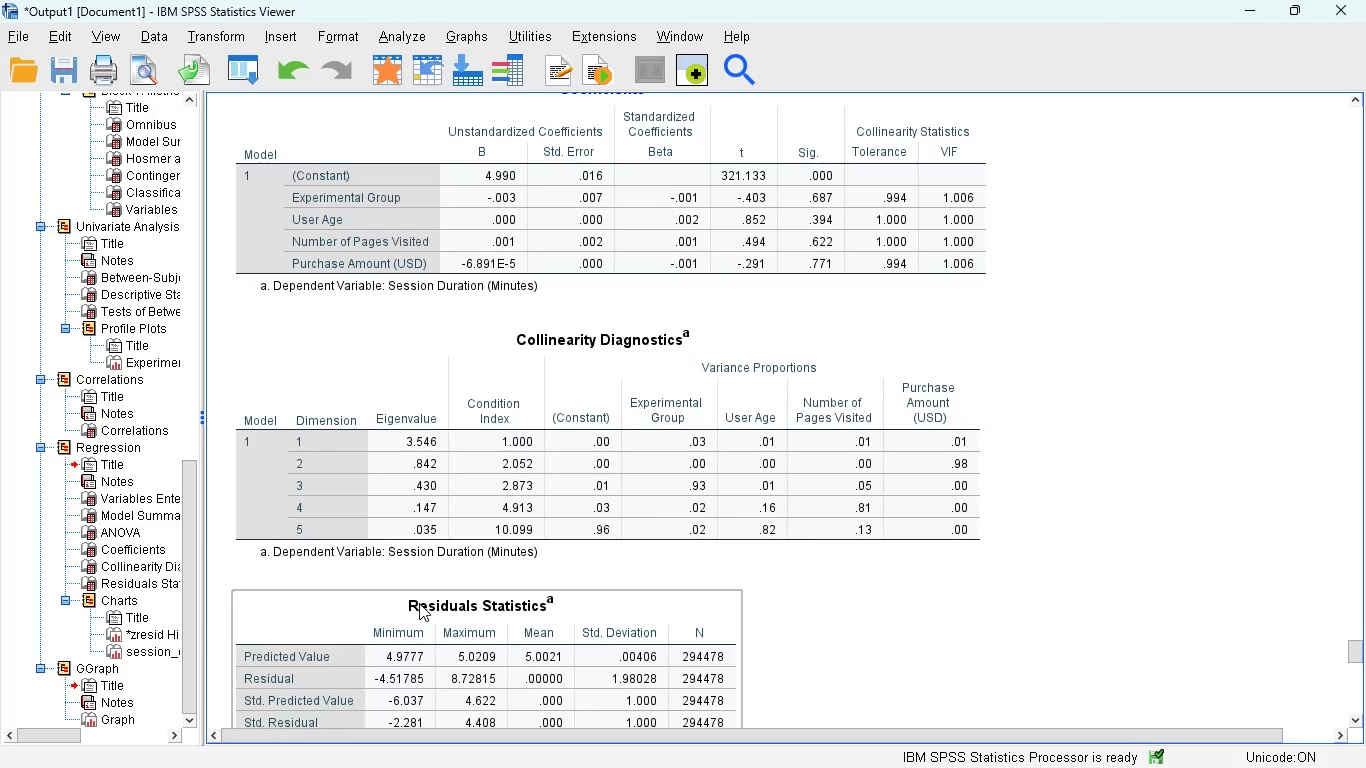 
scroll: coordinate [420, 603], scroll_direction: down, amount: 19.0
 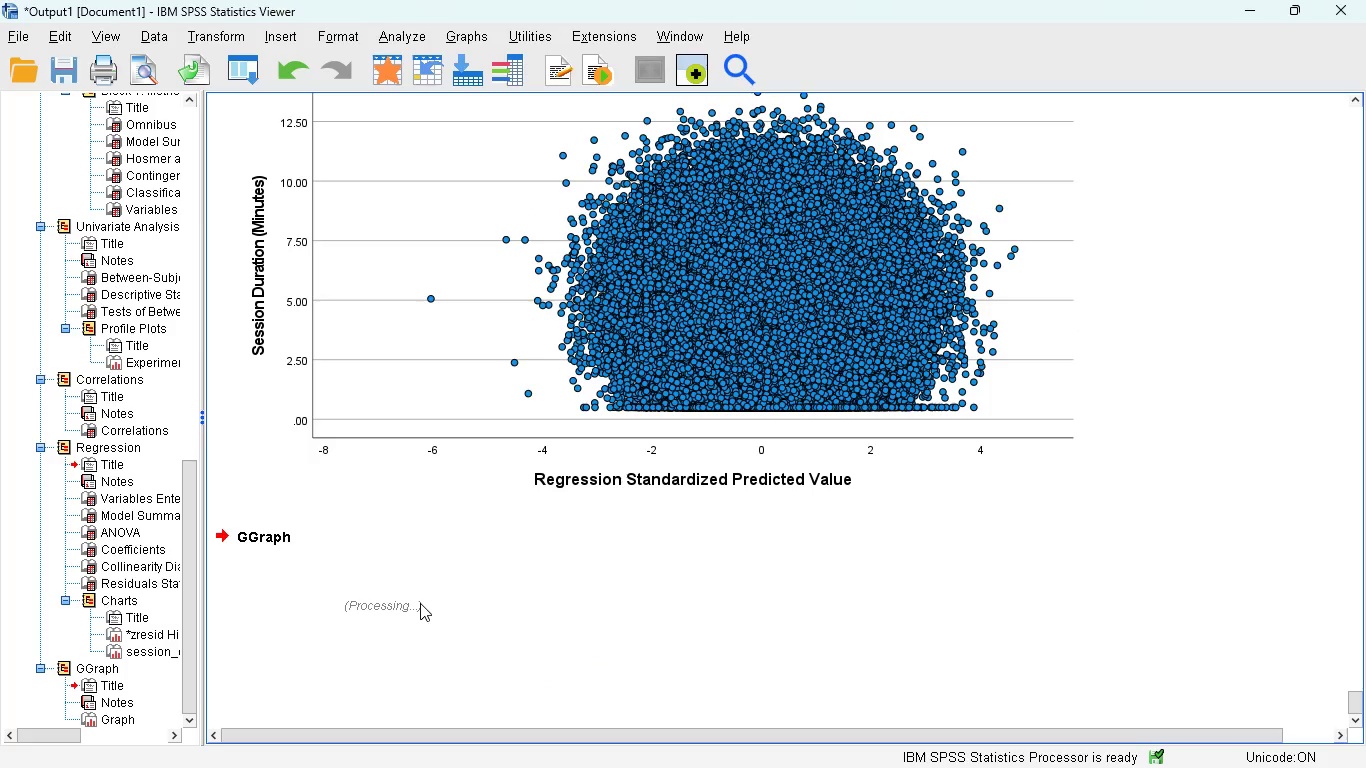 
scroll: coordinate [420, 603], scroll_direction: up, amount: 1.0
 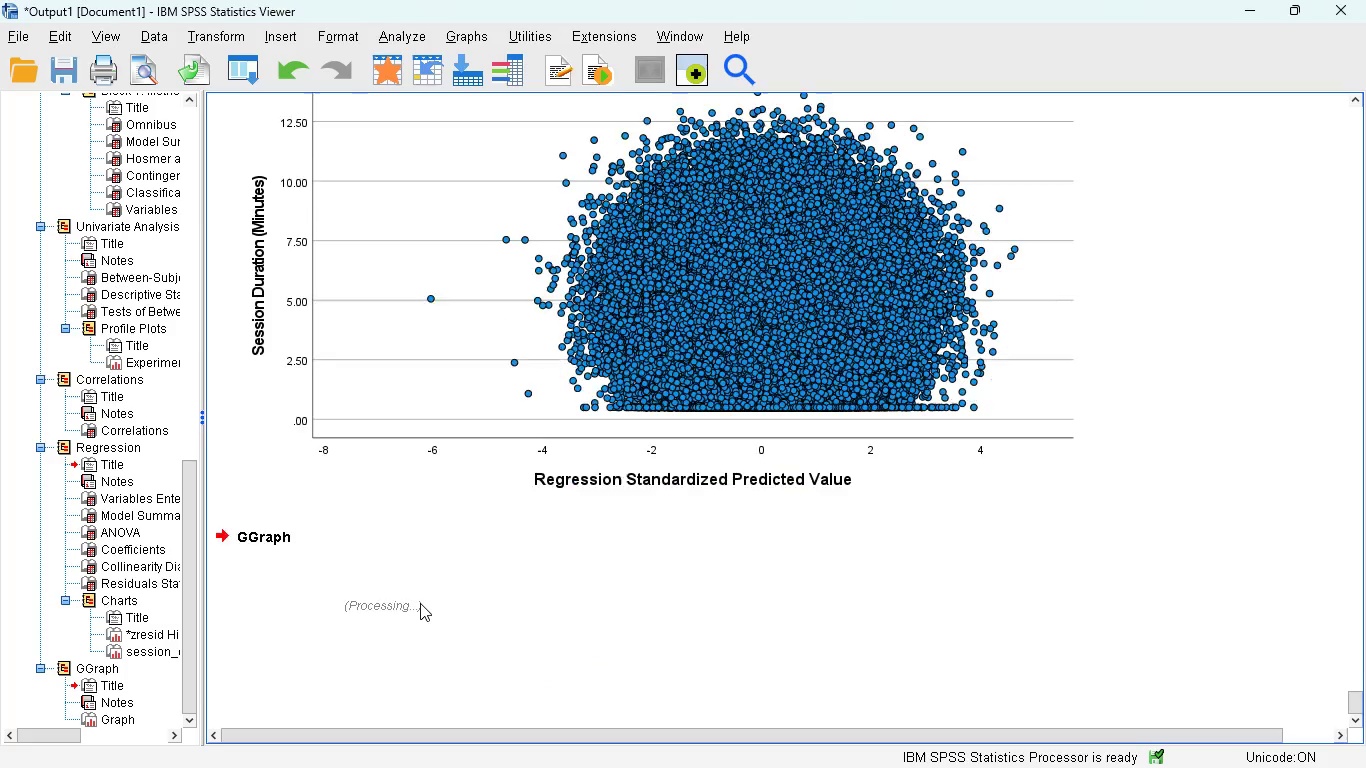 
scroll: coordinate [420, 601], scroll_direction: down, amount: 7.0
 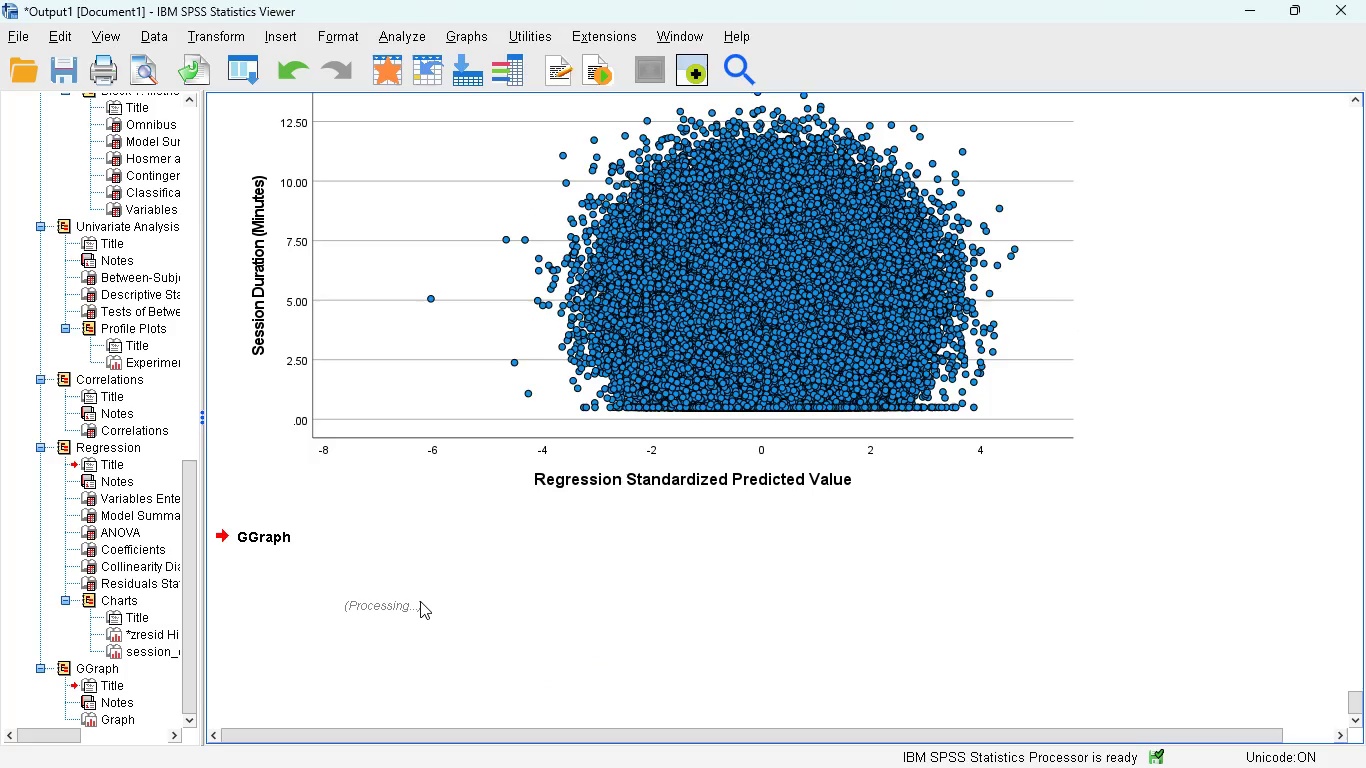 
scroll: coordinate [420, 601], scroll_direction: up, amount: 1.0
 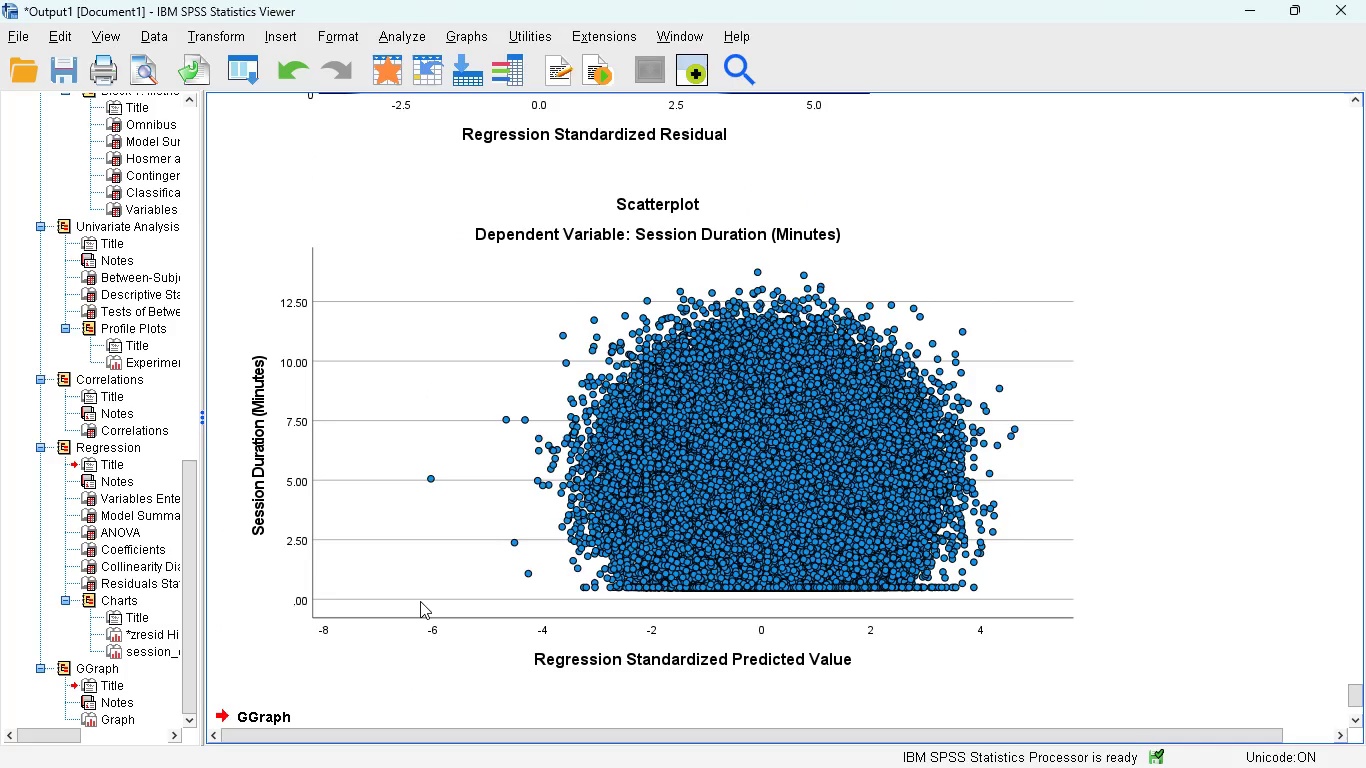 
scroll: coordinate [420, 601], scroll_direction: down, amount: 4.0
 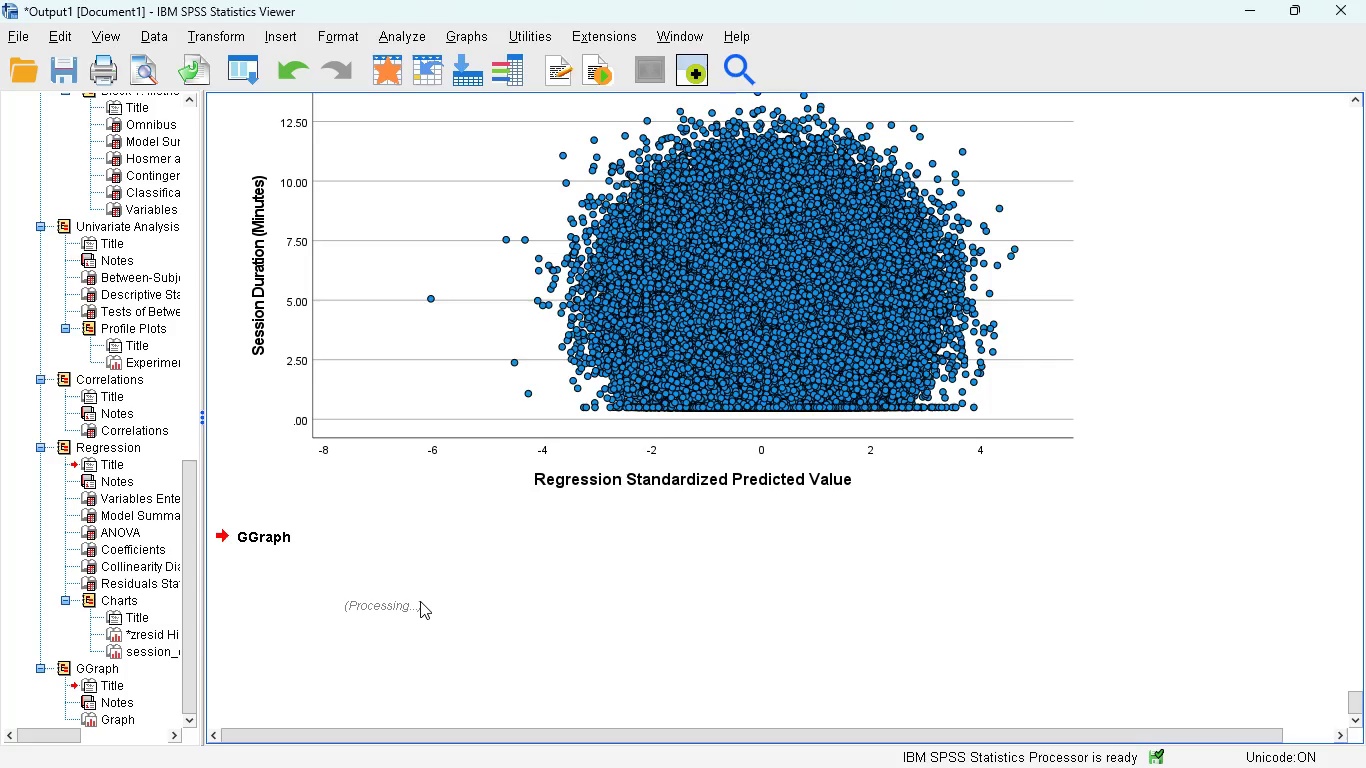 
wait(18.17)
 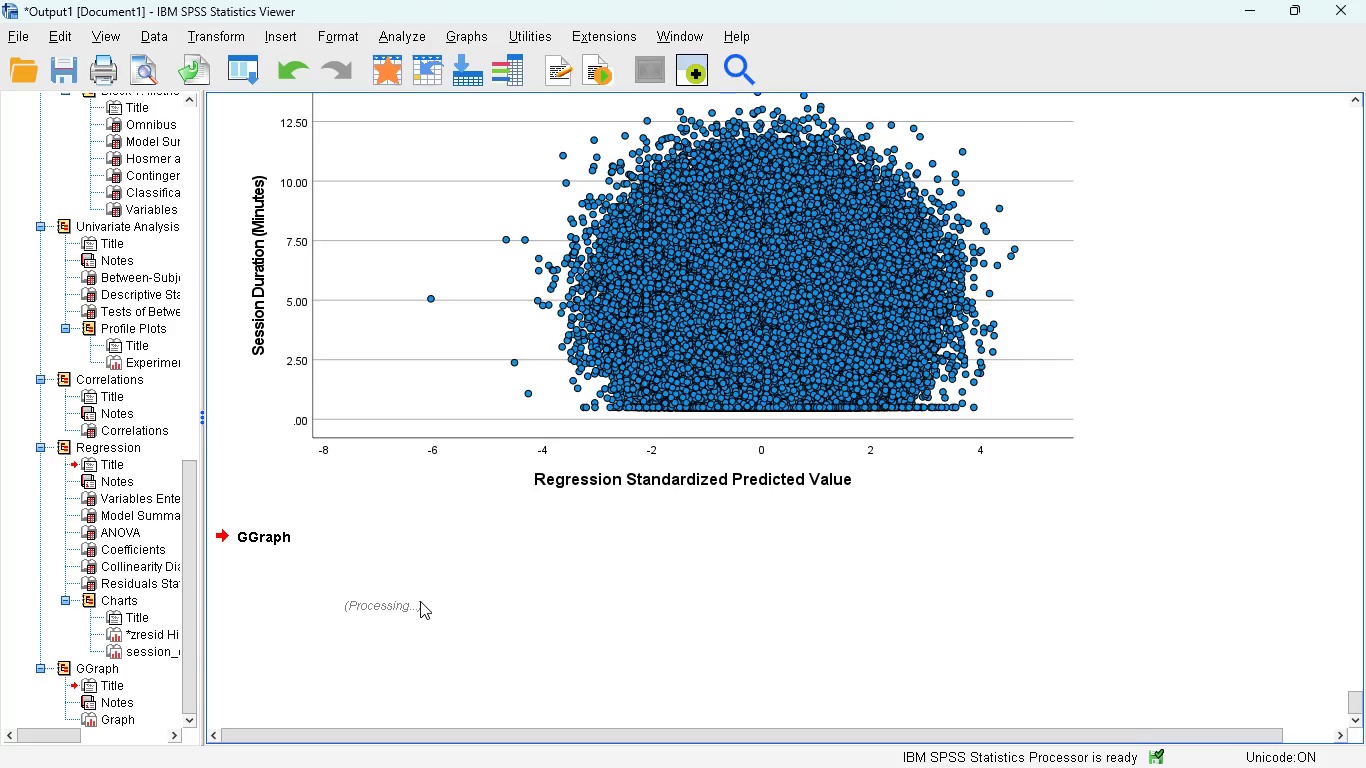 
scroll: coordinate [566, 606], scroll_direction: down, amount: 2.0
 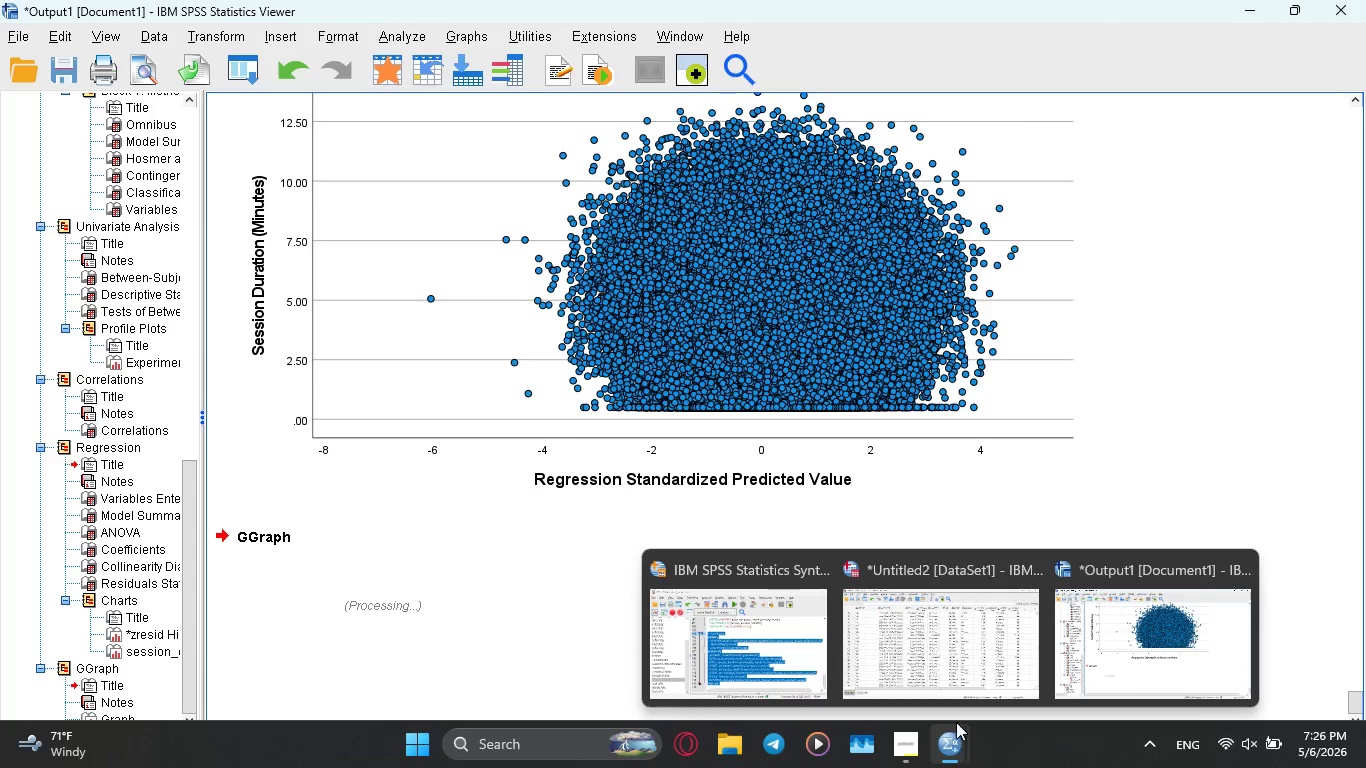 
left_click([923, 652])
 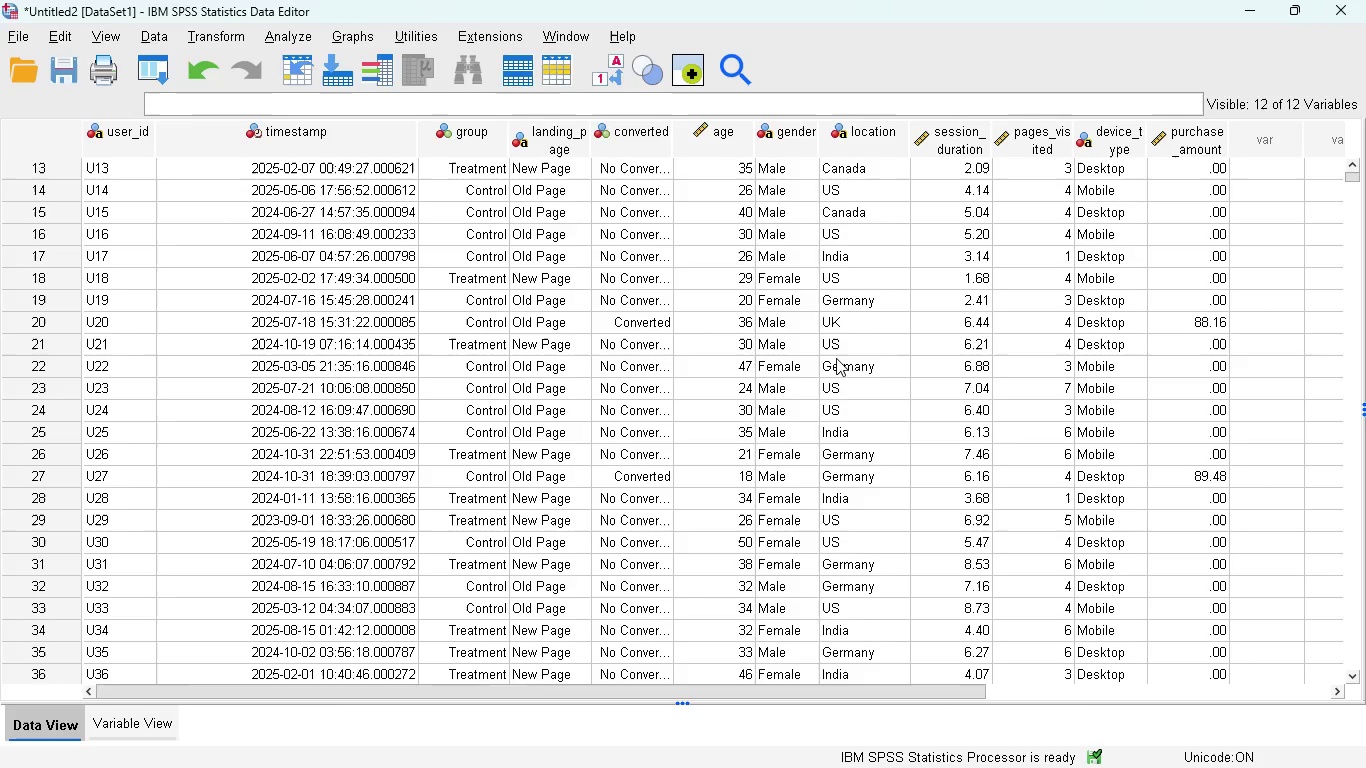 
scroll: coordinate [840, 368], scroll_direction: down, amount: 4.0
 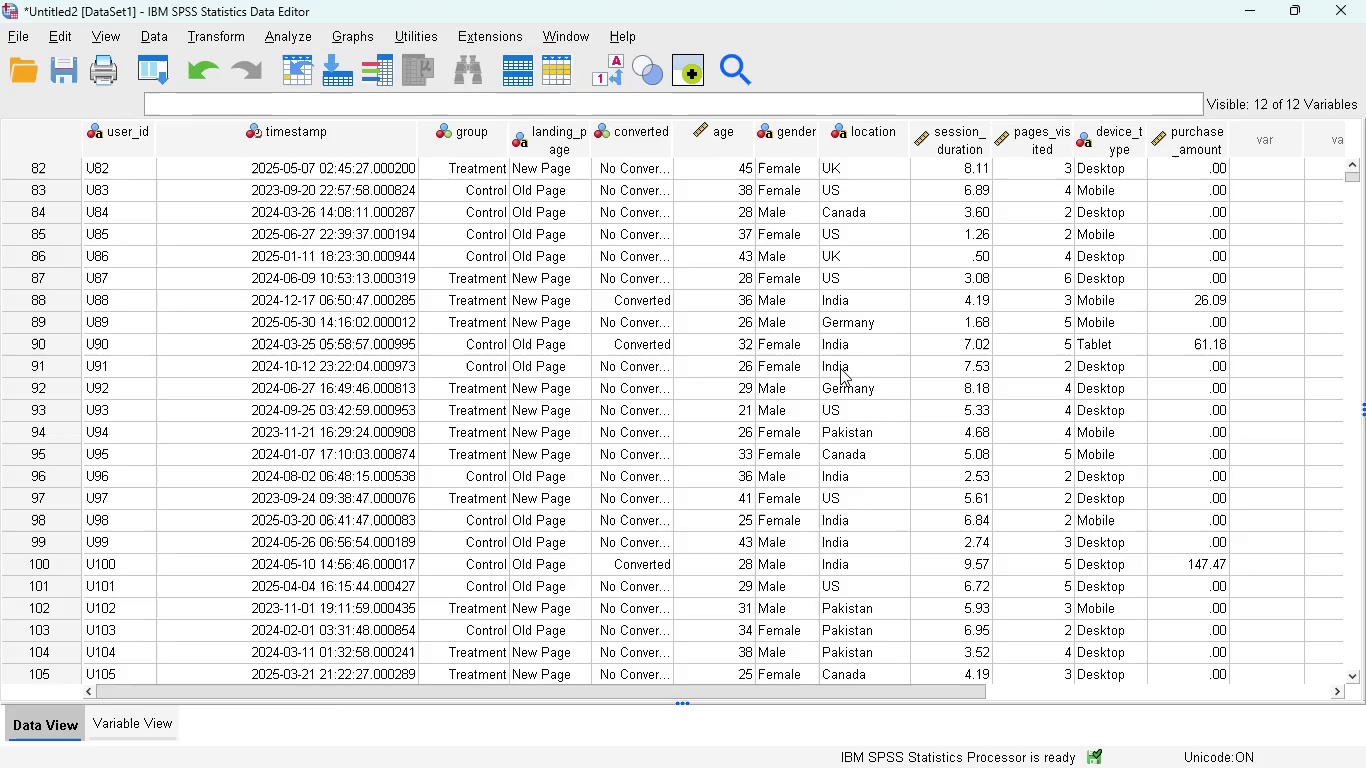 
left_click([1093, 644])
 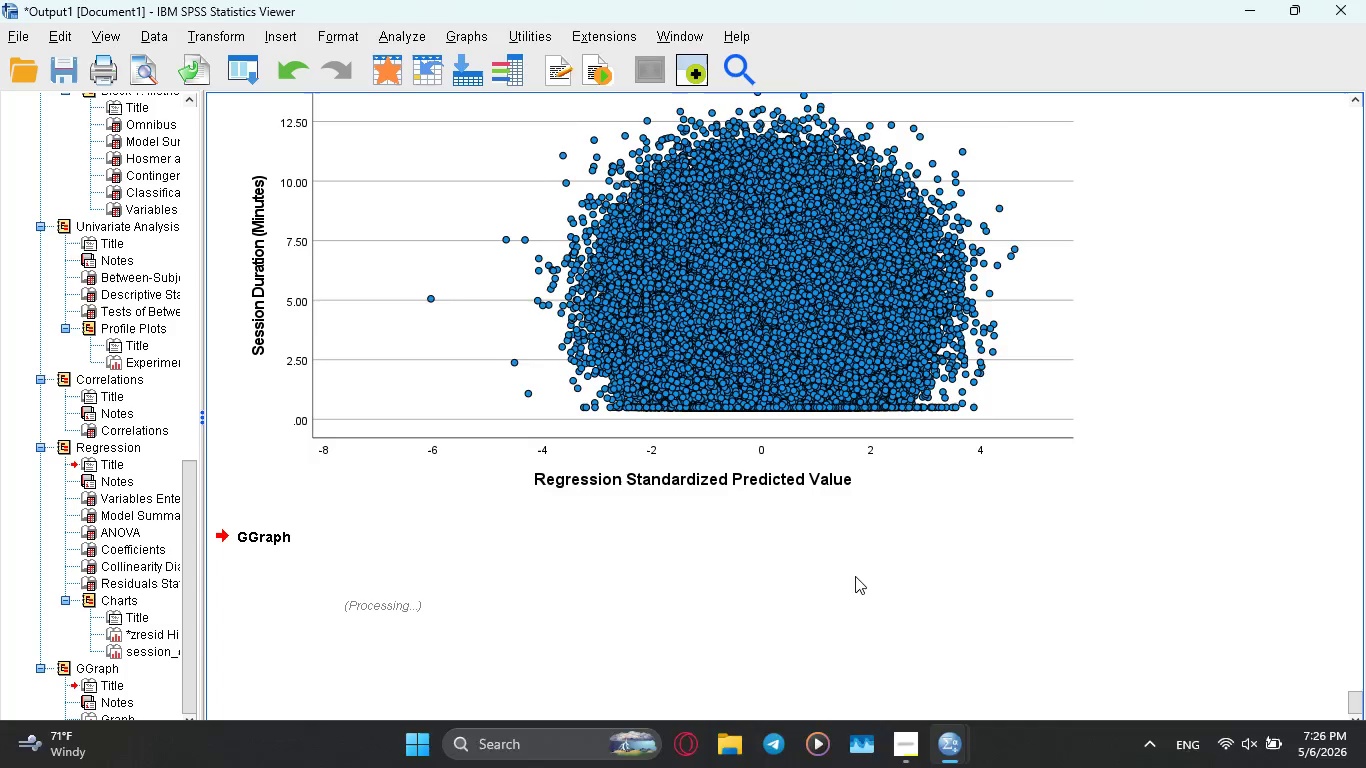 
scroll: coordinate [834, 550], scroll_direction: down, amount: 8.0
 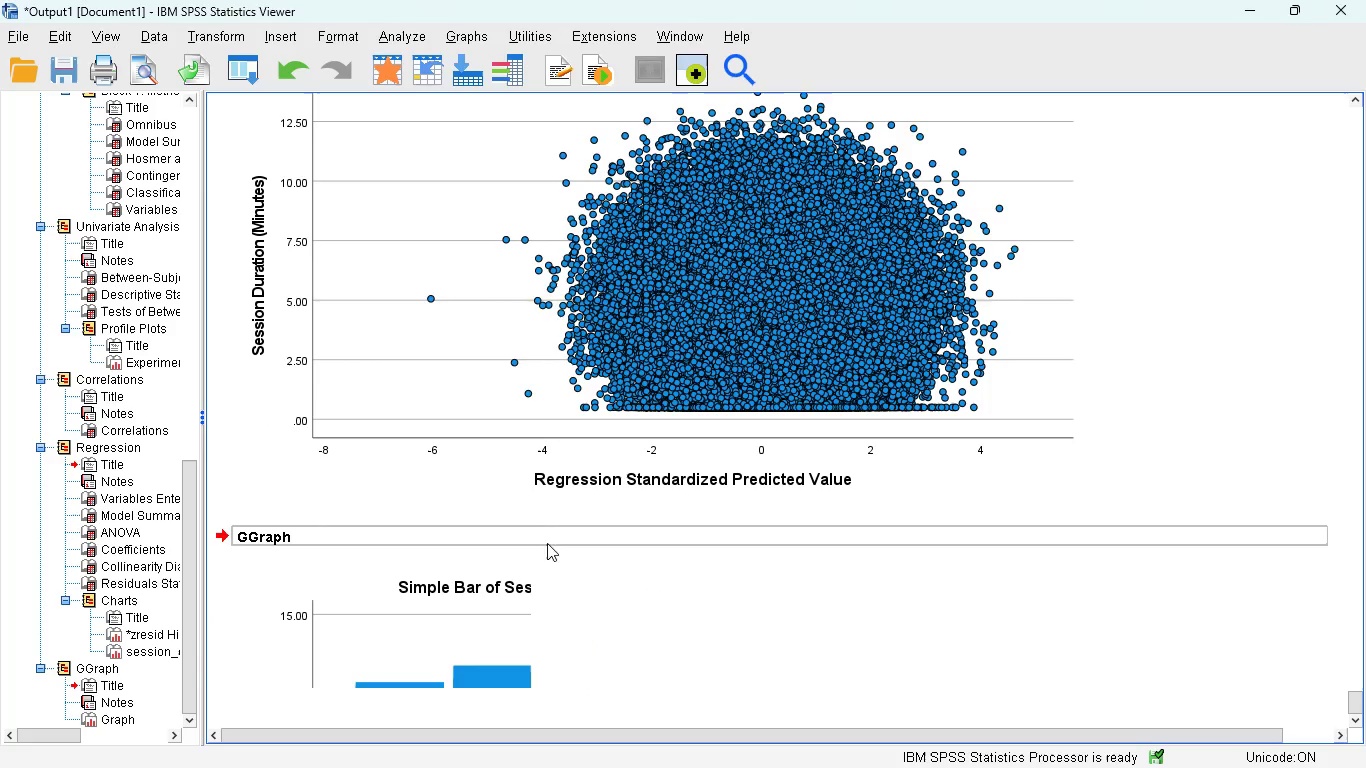 
scroll: coordinate [576, 523], scroll_direction: up, amount: 18.0
 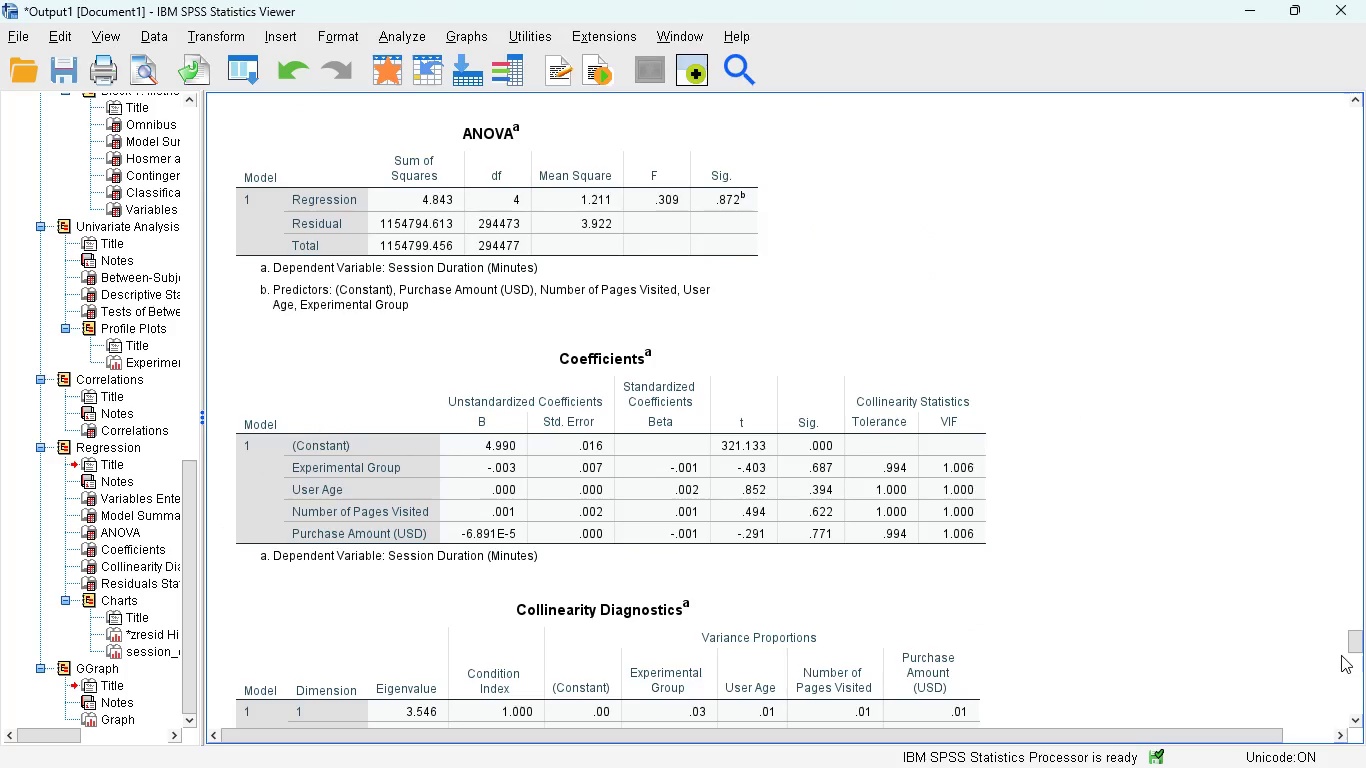 
left_click_drag(start_coordinate=[1357, 643], to_coordinate=[1365, 226])
 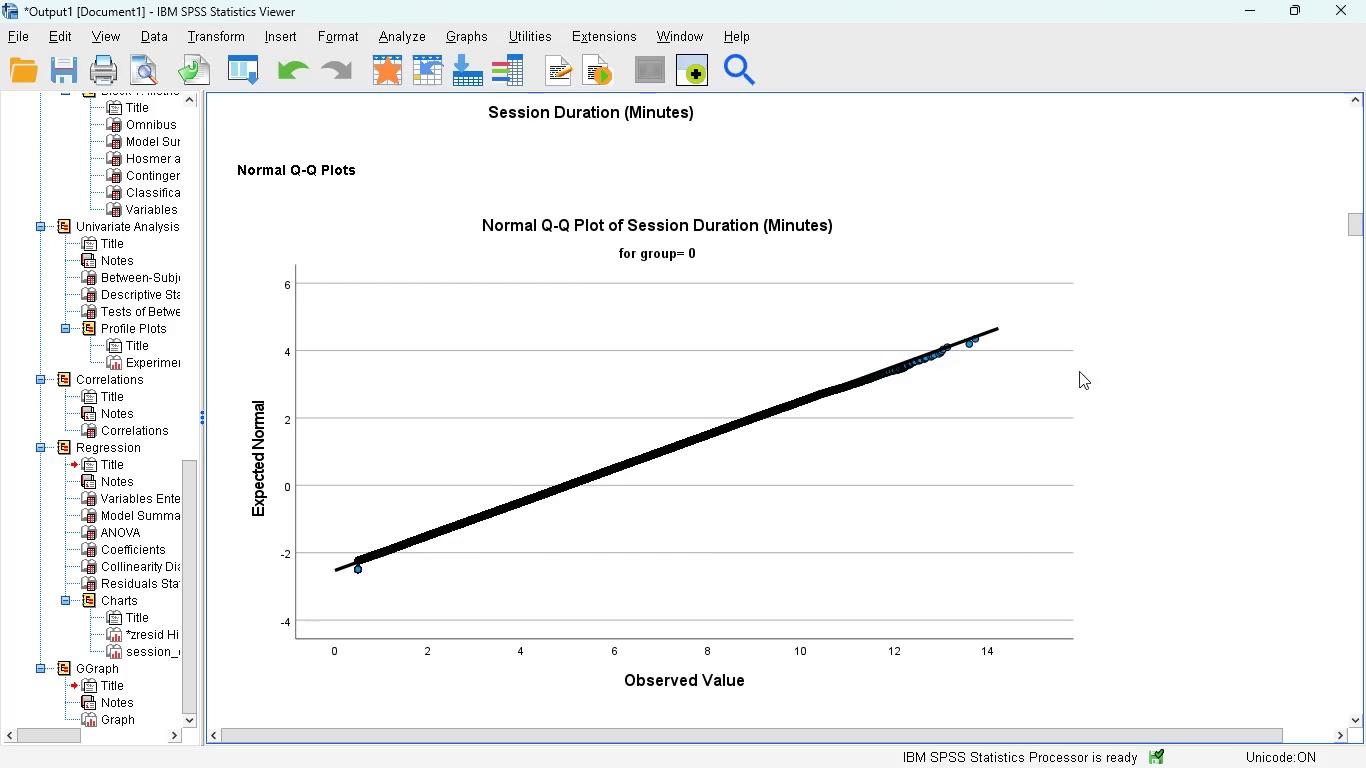 
scroll: coordinate [1107, 361], scroll_direction: none, amount: 0.0
 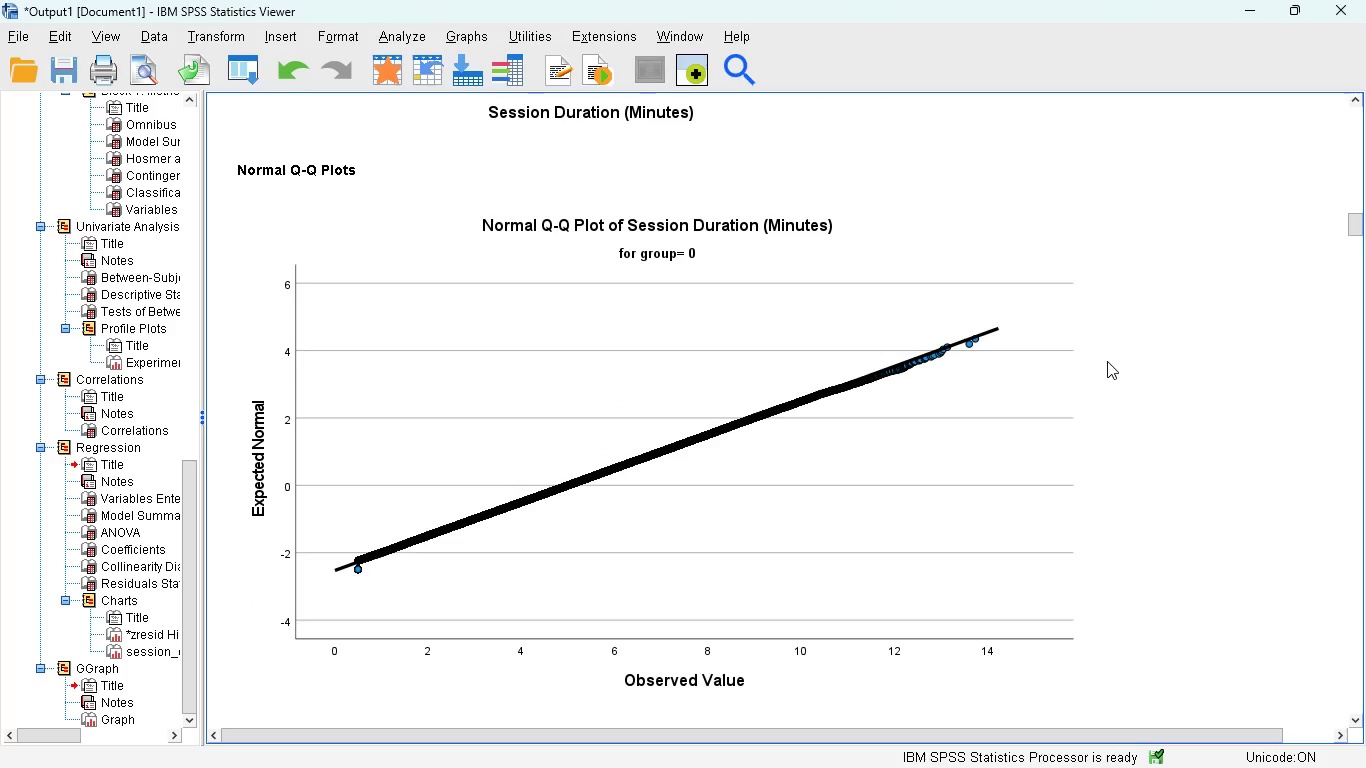 
scroll: coordinate [1107, 361], scroll_direction: up, amount: 7.0
 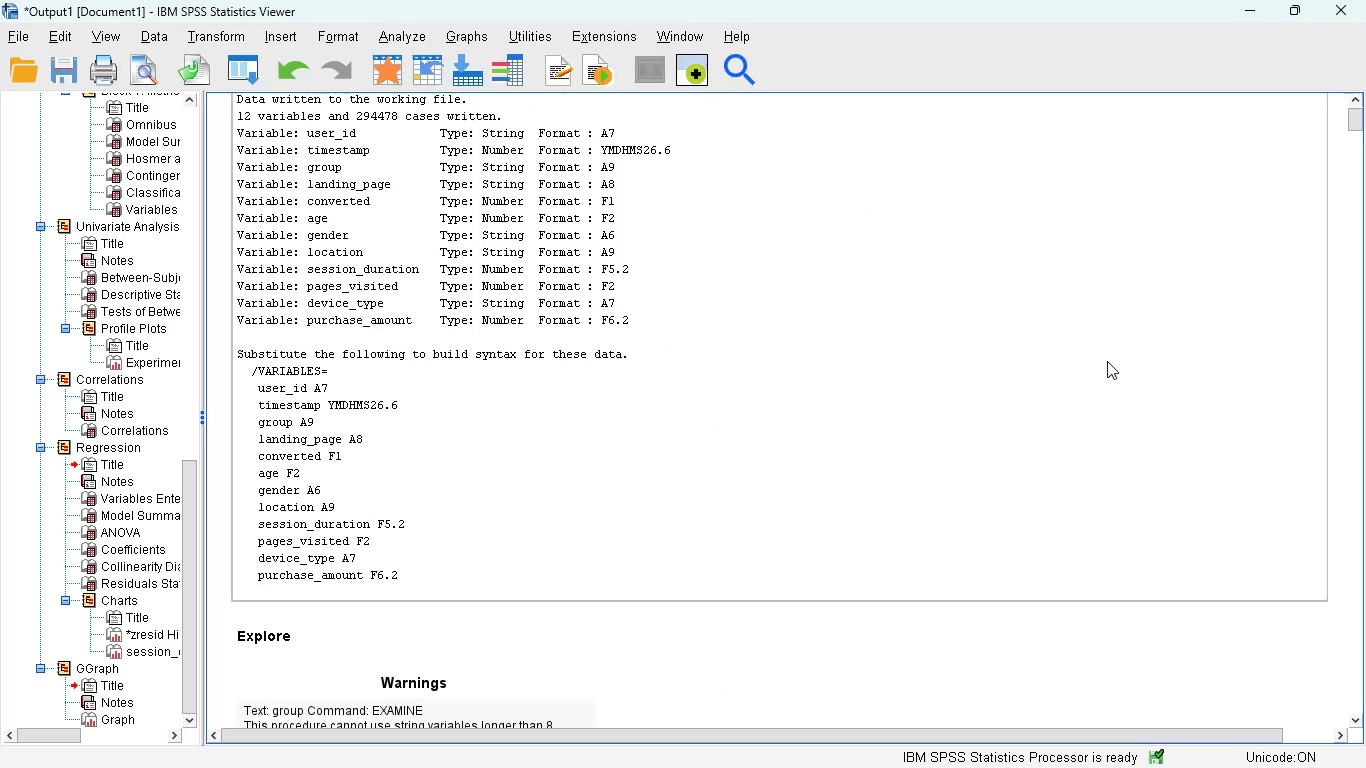 
left_click_drag(start_coordinate=[1358, 126], to_coordinate=[1290, 700])
 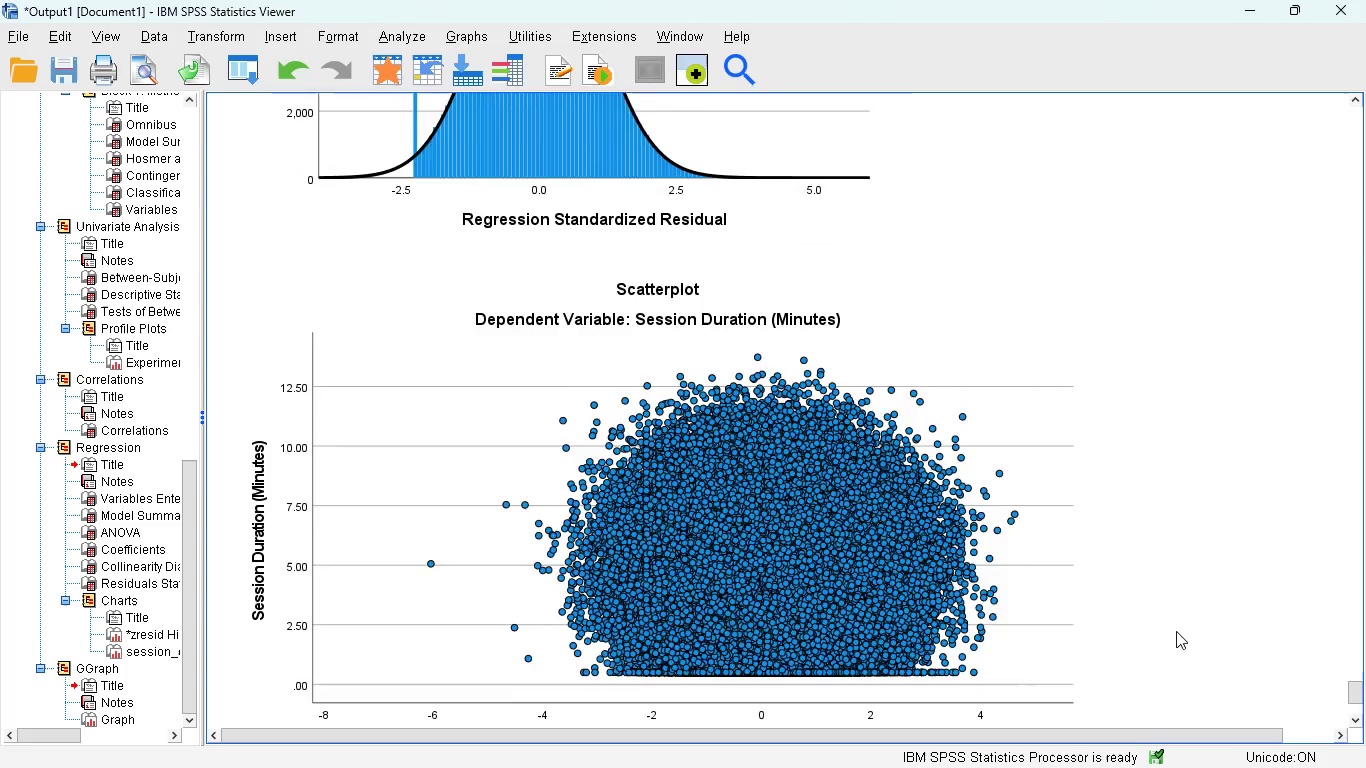 
scroll: coordinate [439, 555], scroll_direction: down, amount: 14.0
 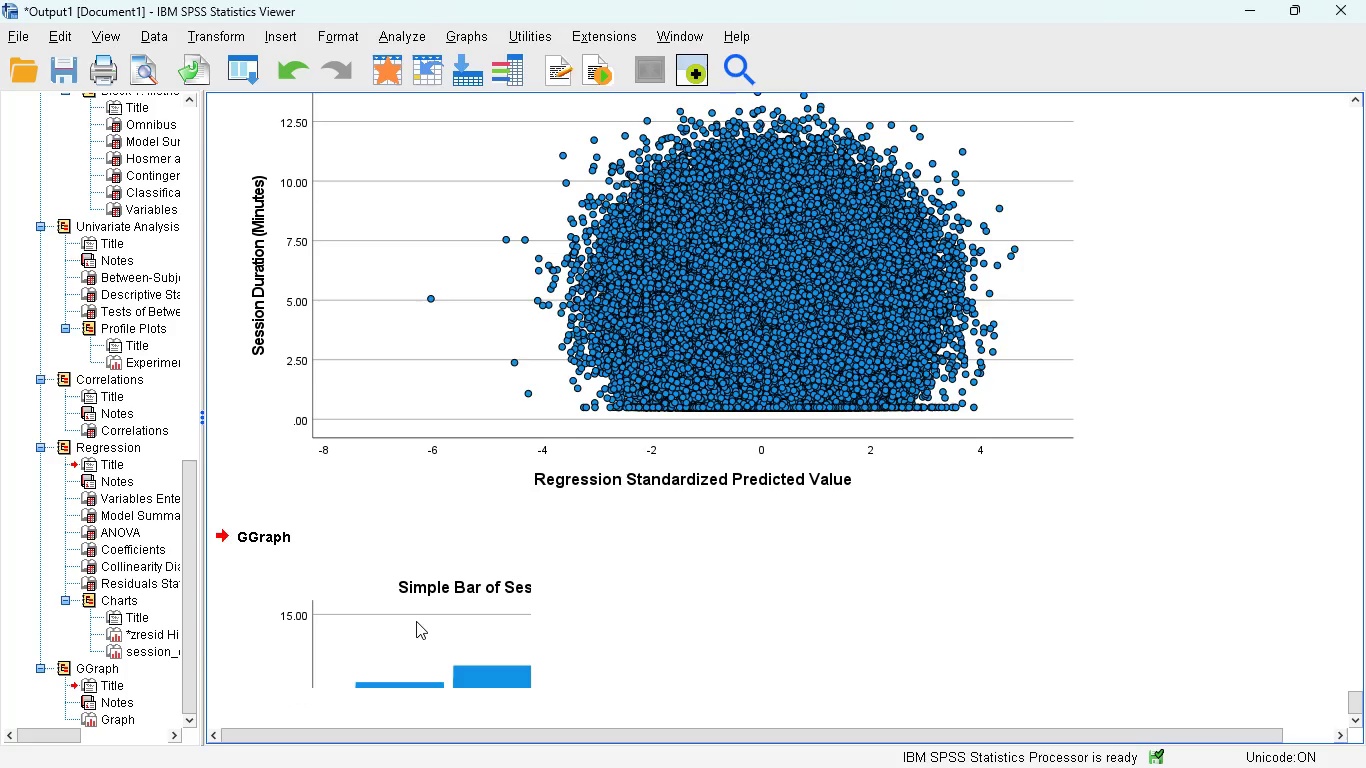 
left_click([416, 621])
 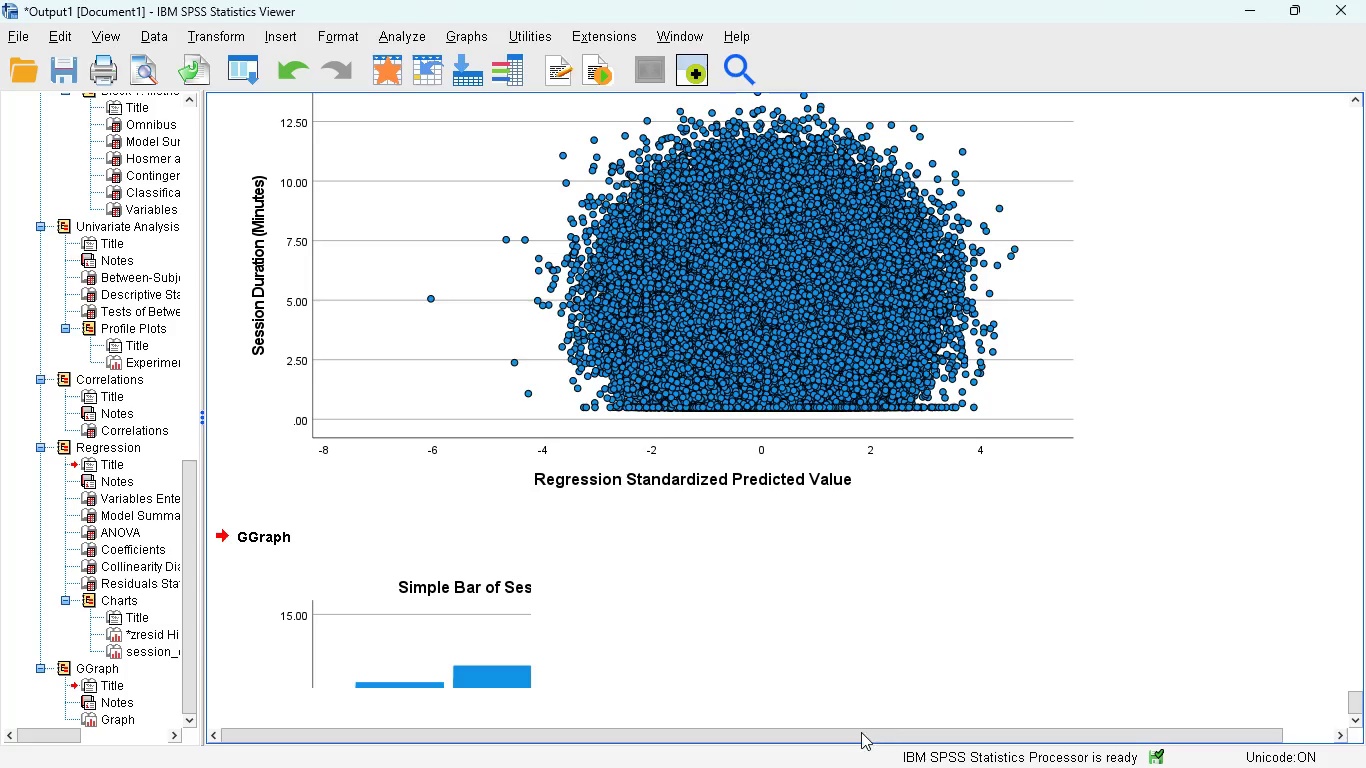 
left_click_drag(start_coordinate=[848, 732], to_coordinate=[1022, 748])
 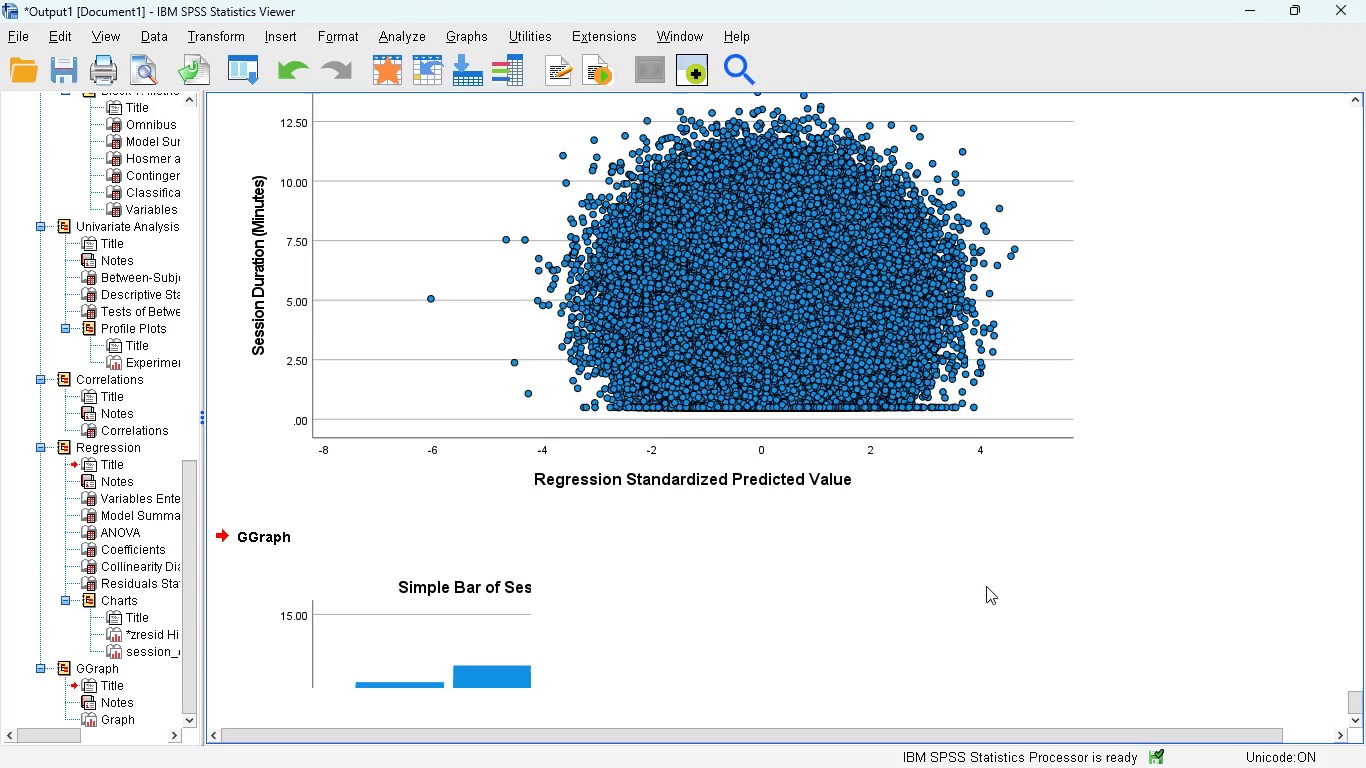 
scroll: coordinate [645, 442], scroll_direction: up, amount: 11.0
 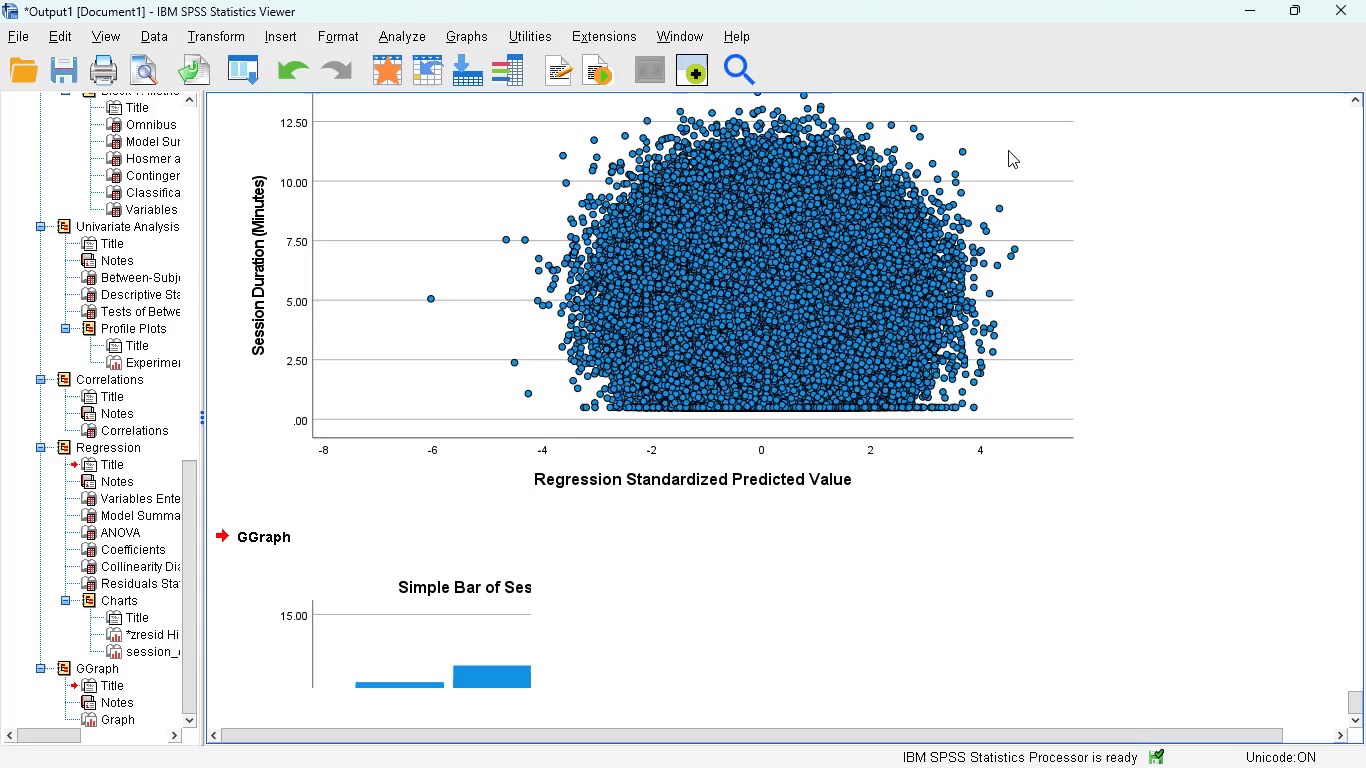 
wait(5.57)
 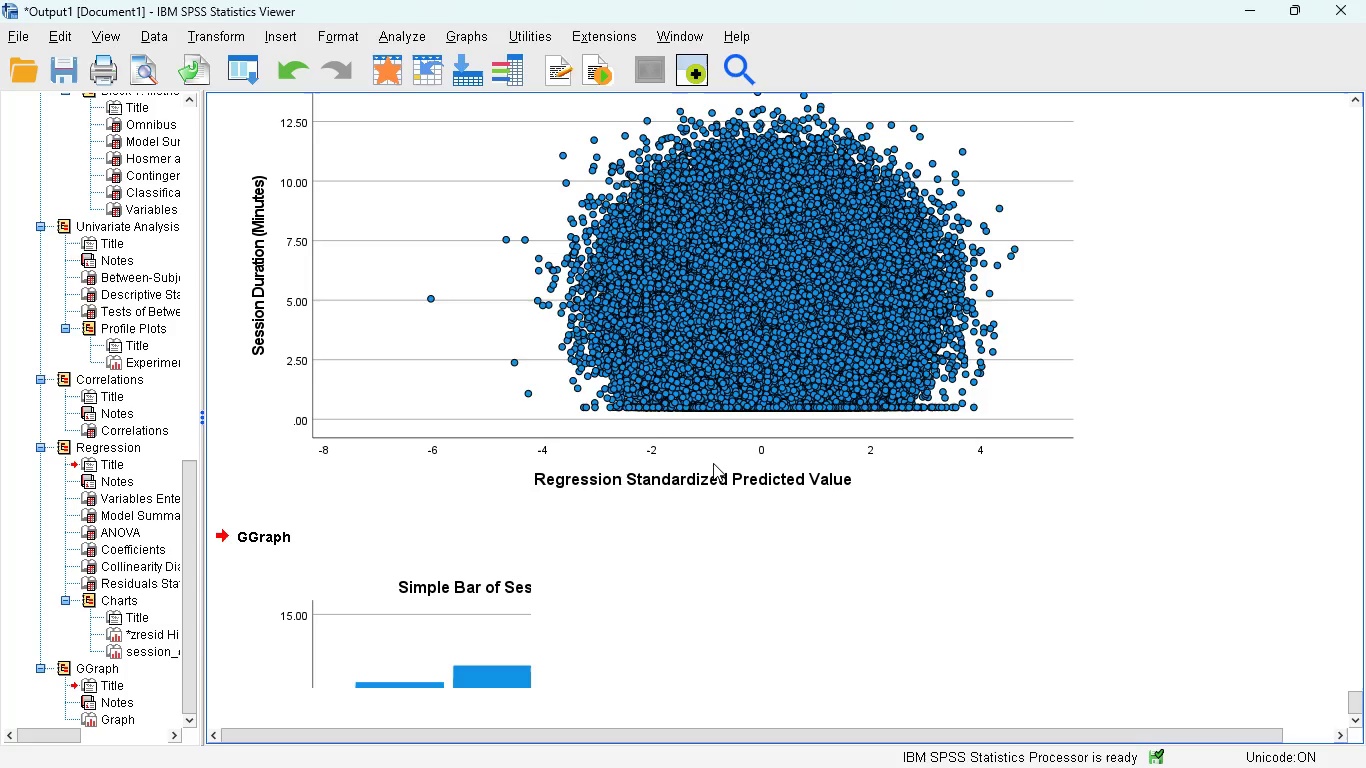 
scroll: coordinate [661, 374], scroll_direction: up, amount: 3.0
 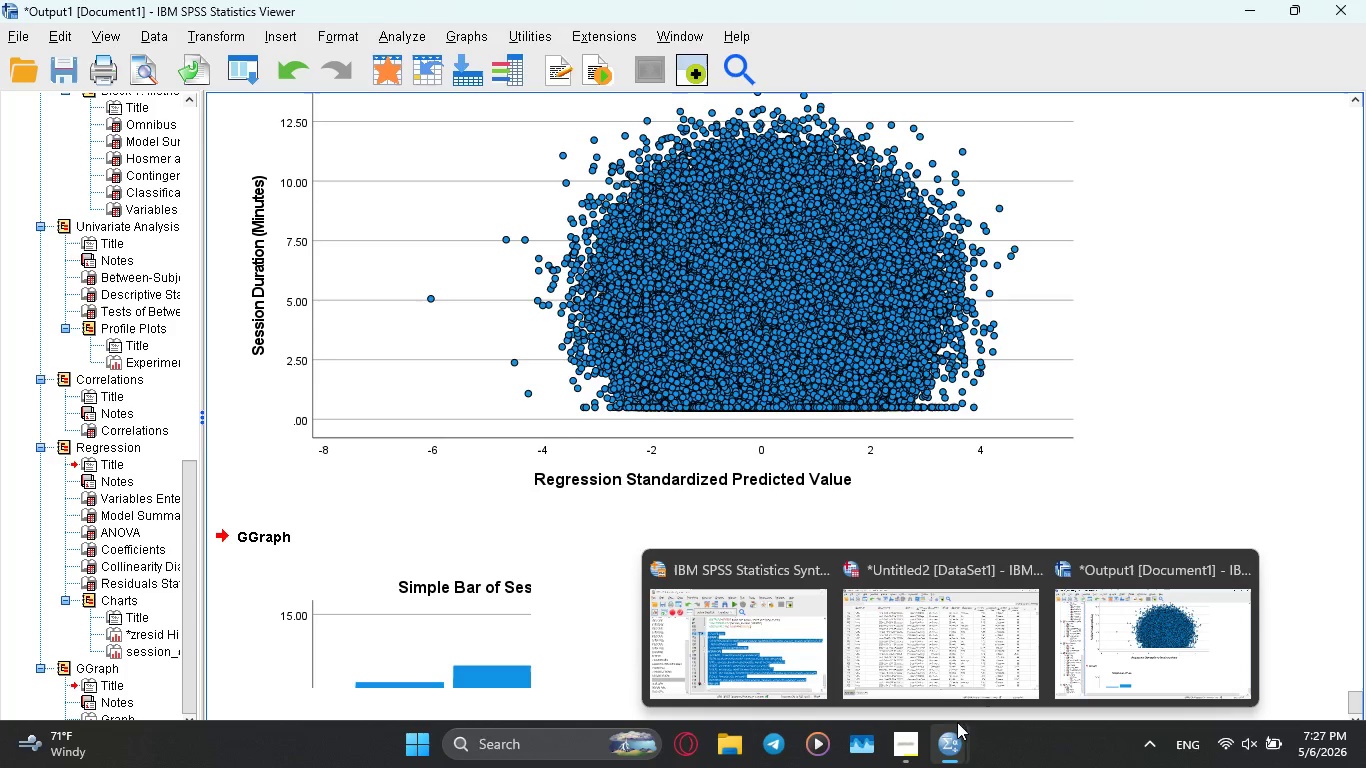 
left_click([943, 656])
 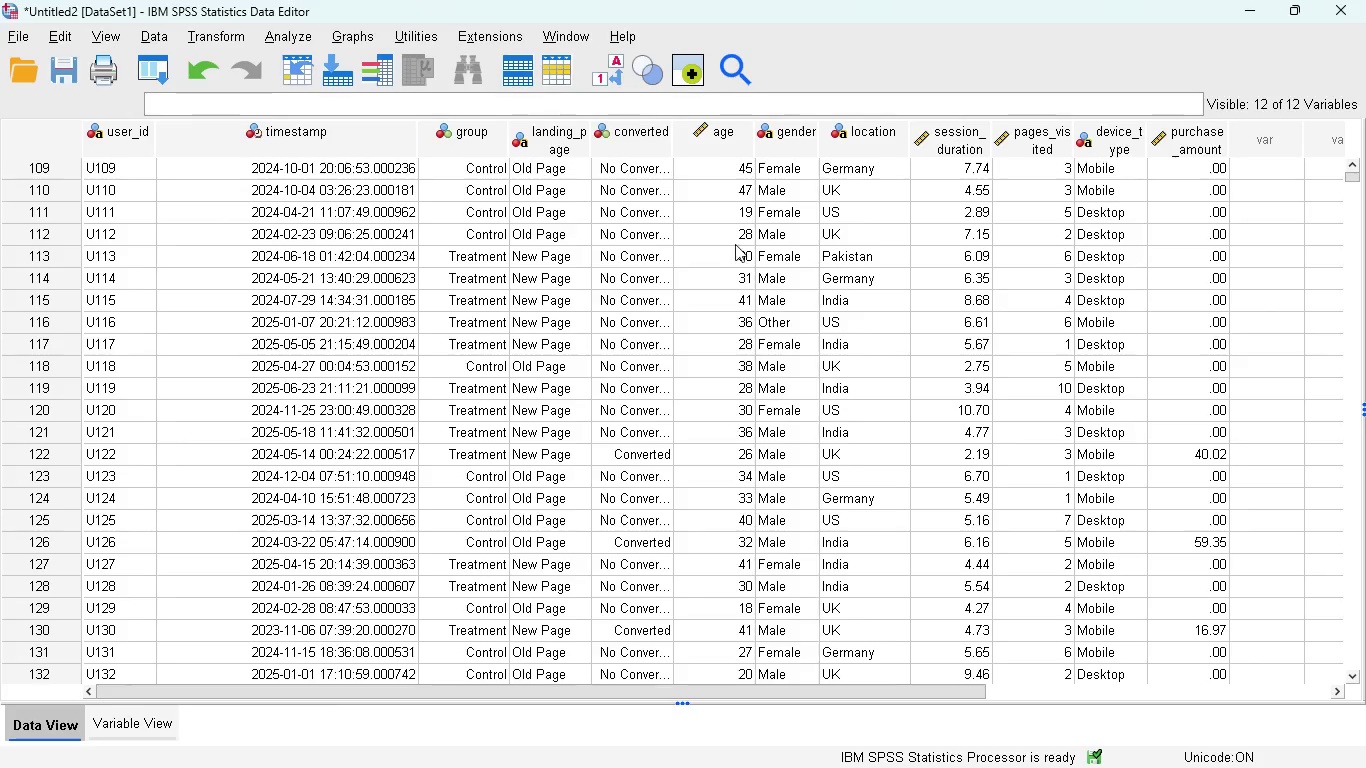 
wait(12.88)
 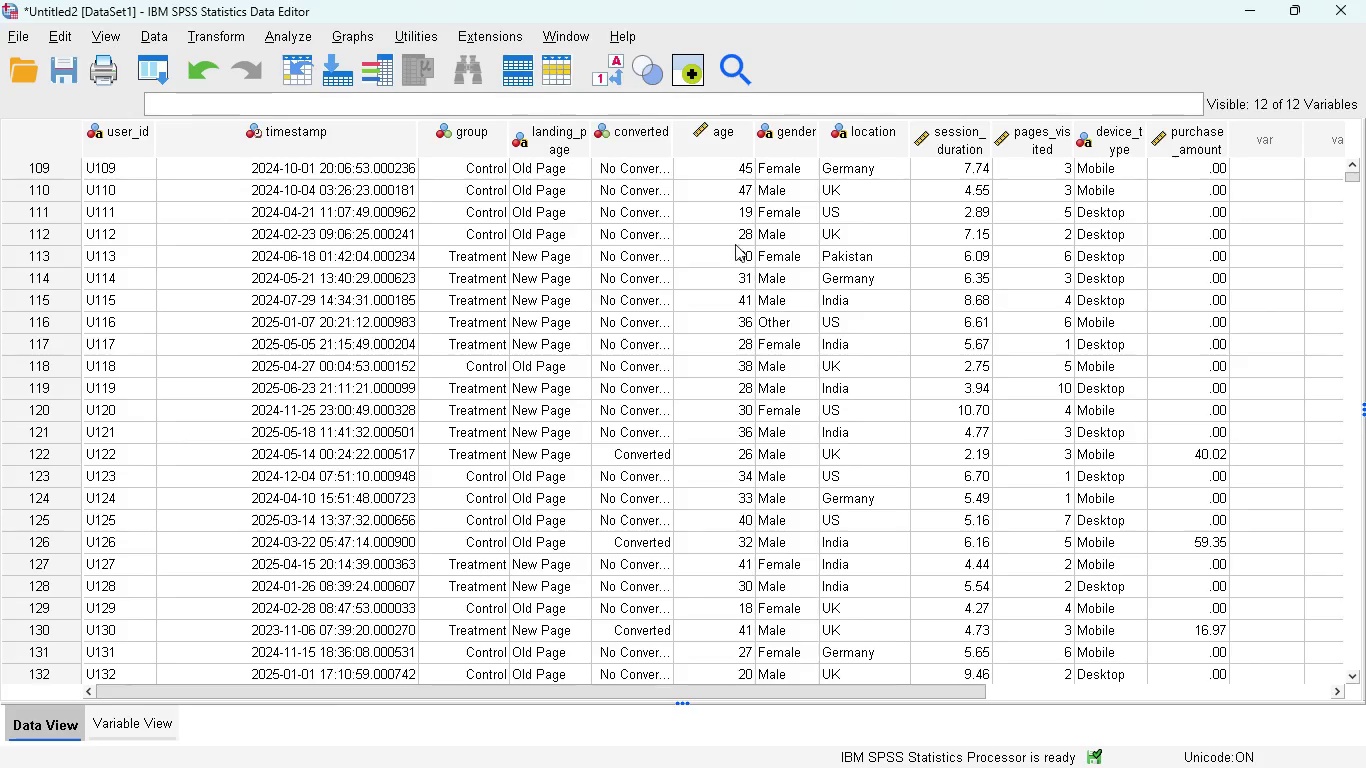 
left_click([1079, 640])
 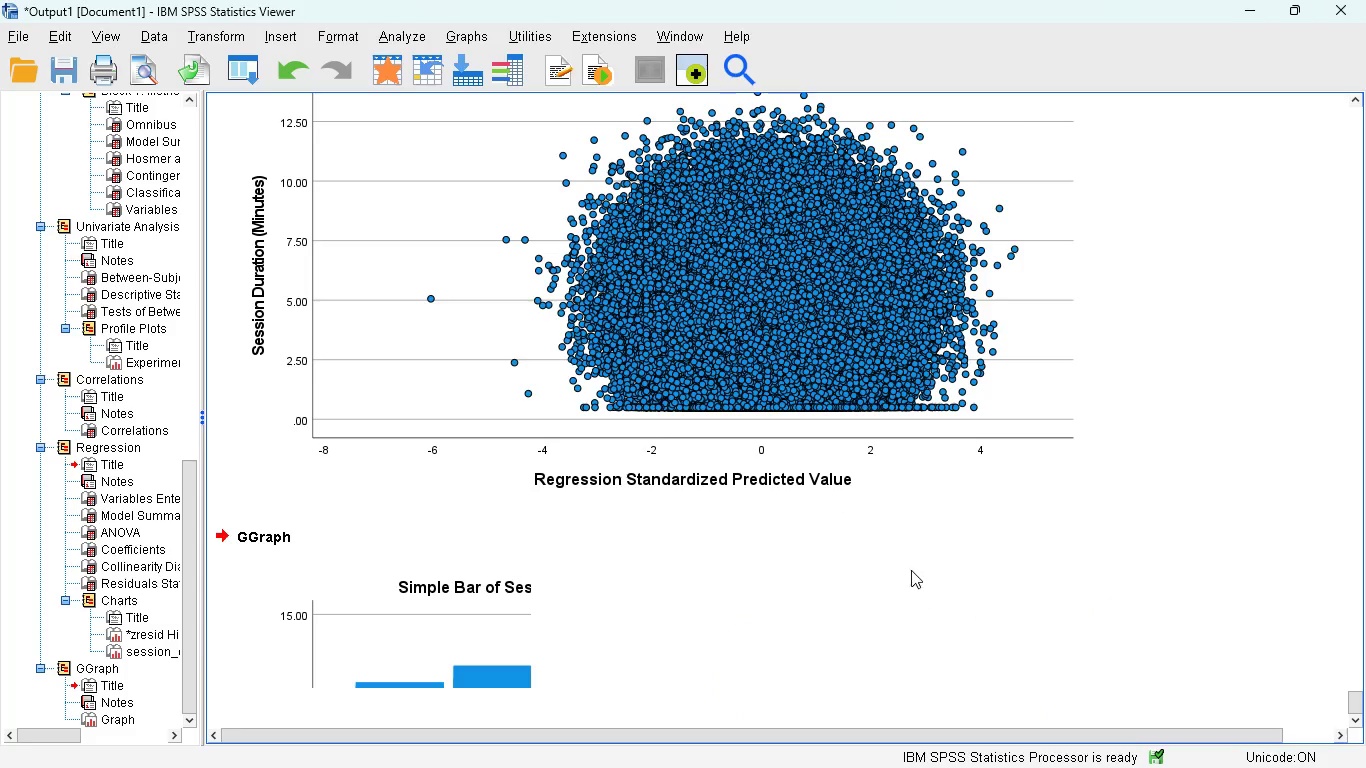 
scroll: coordinate [907, 559], scroll_direction: up, amount: 4.0
 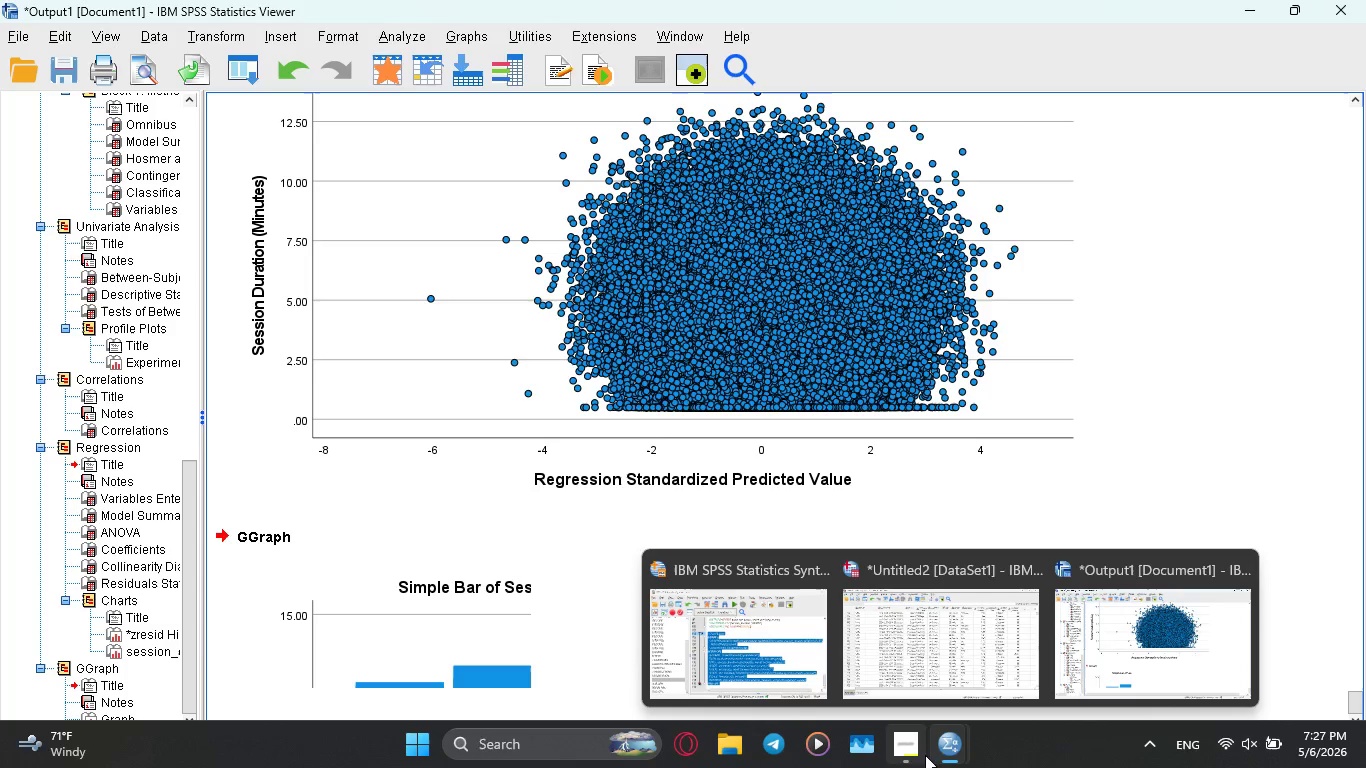 
left_click([911, 746])